 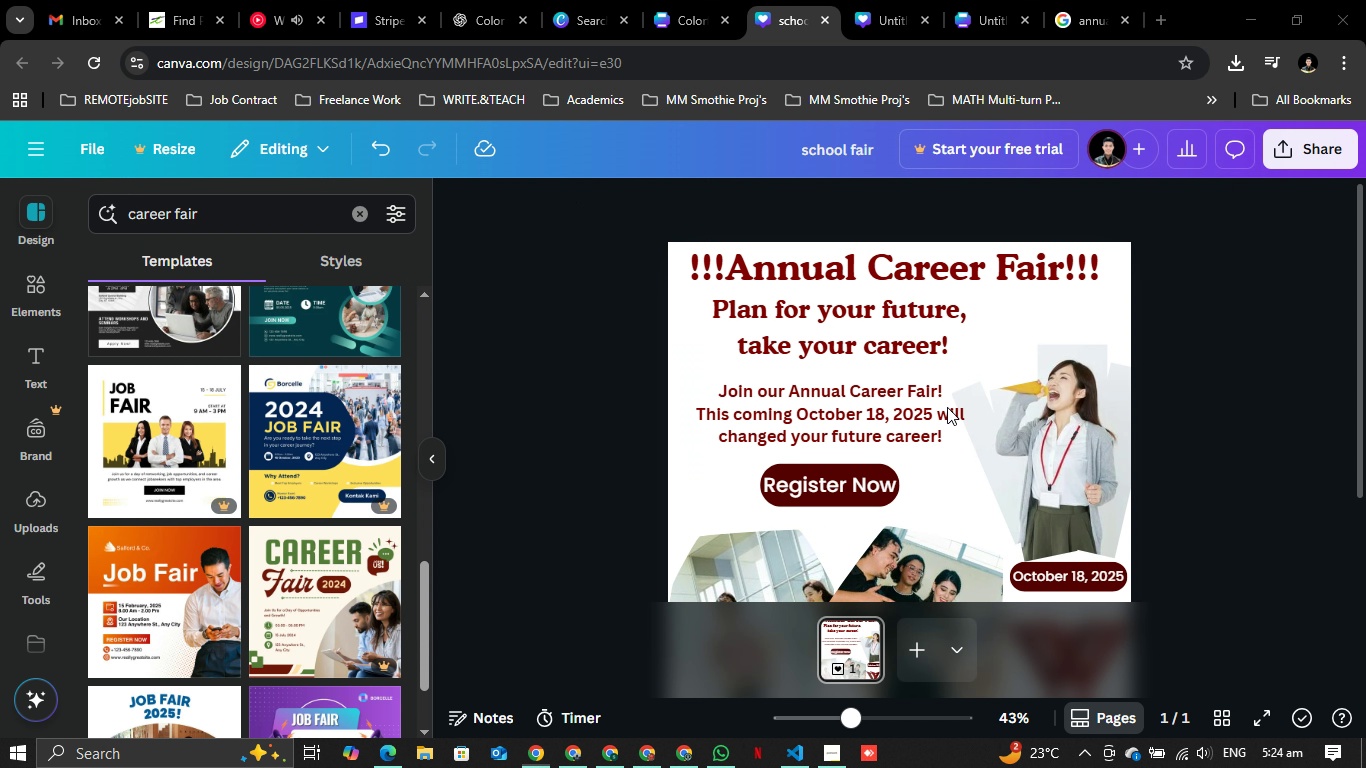 
key(Alt+Tab)
 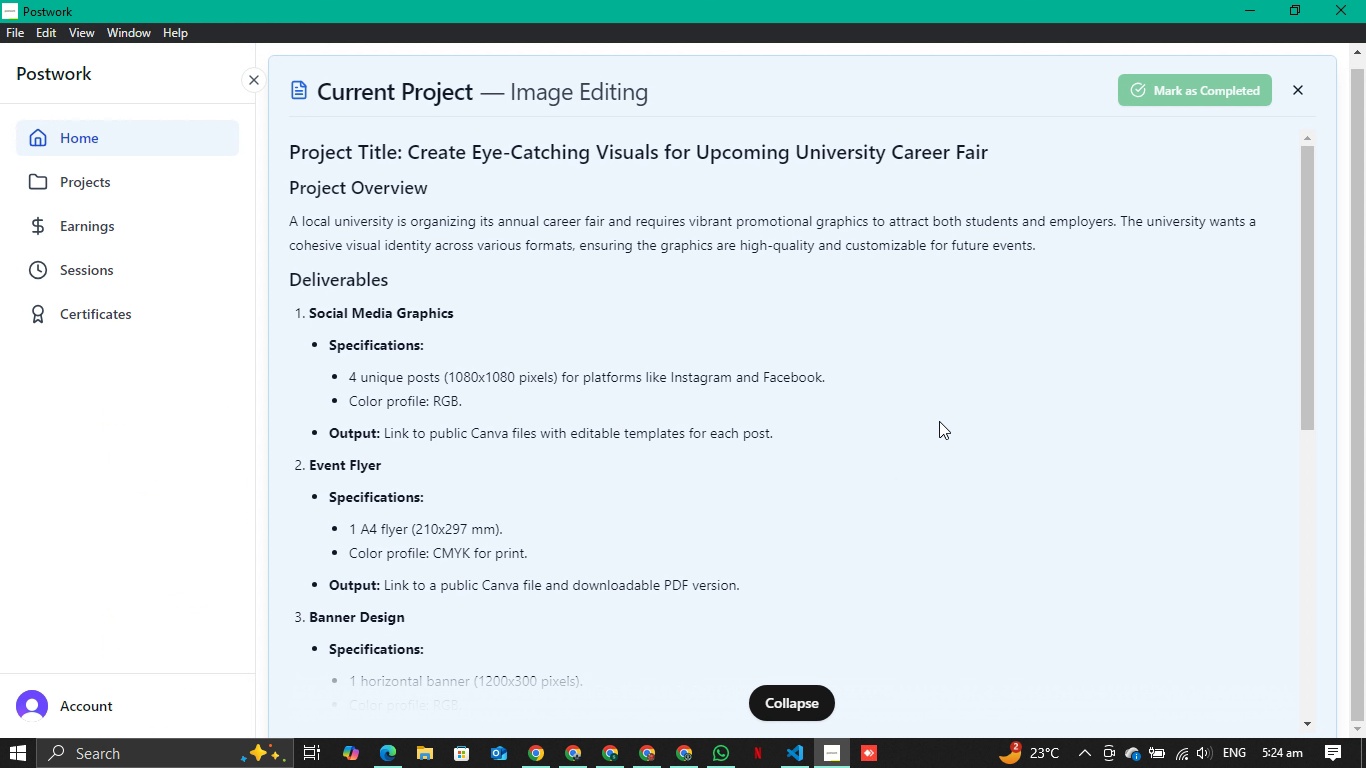 
key(Alt+AltLeft)
 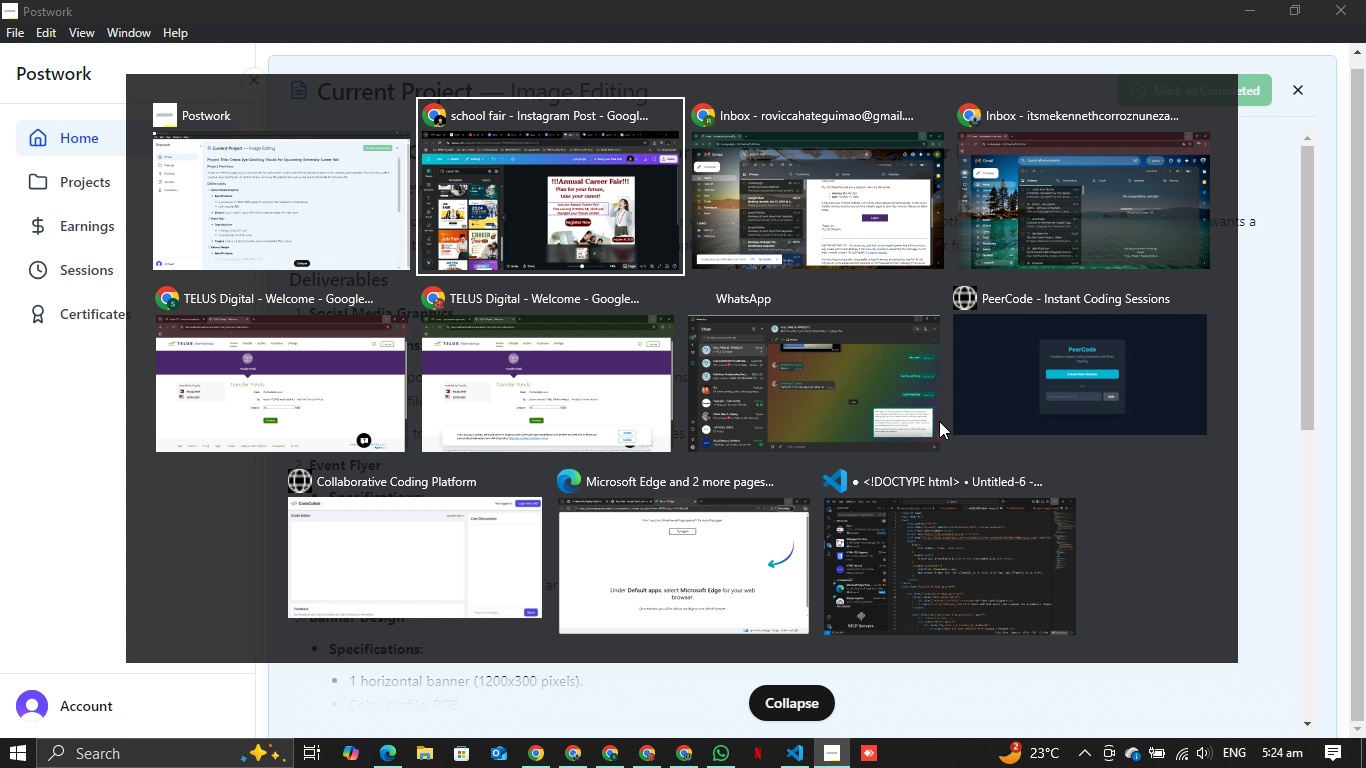 
key(Alt+Tab)
 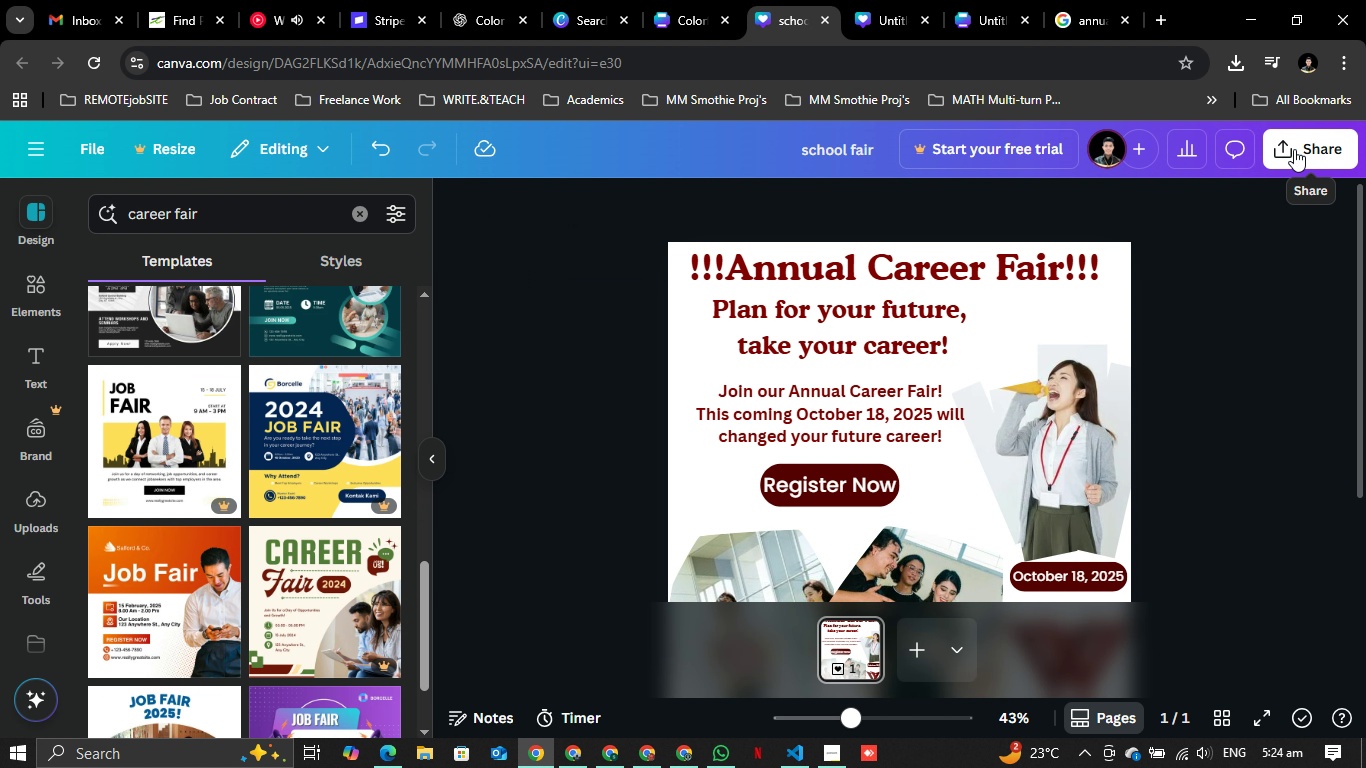 
left_click([1299, 151])
 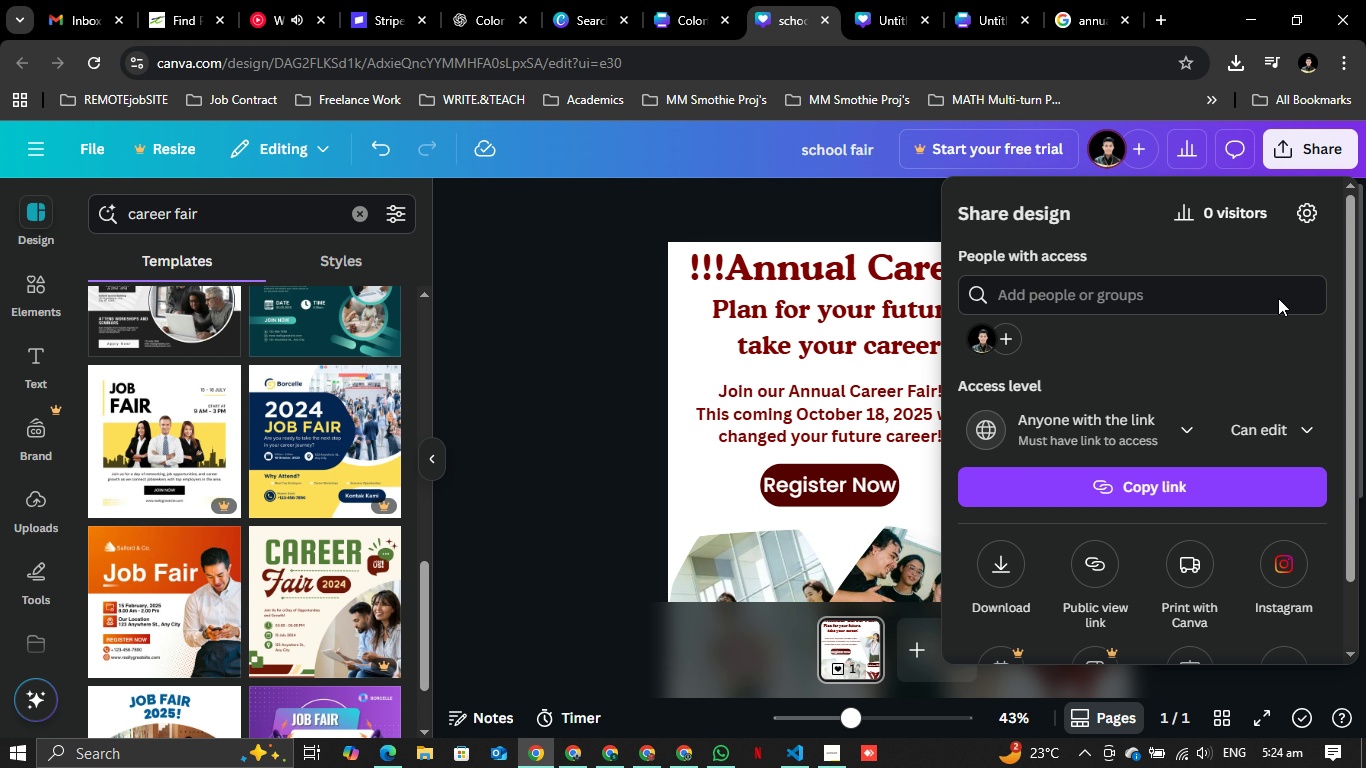 
wait(13.2)
 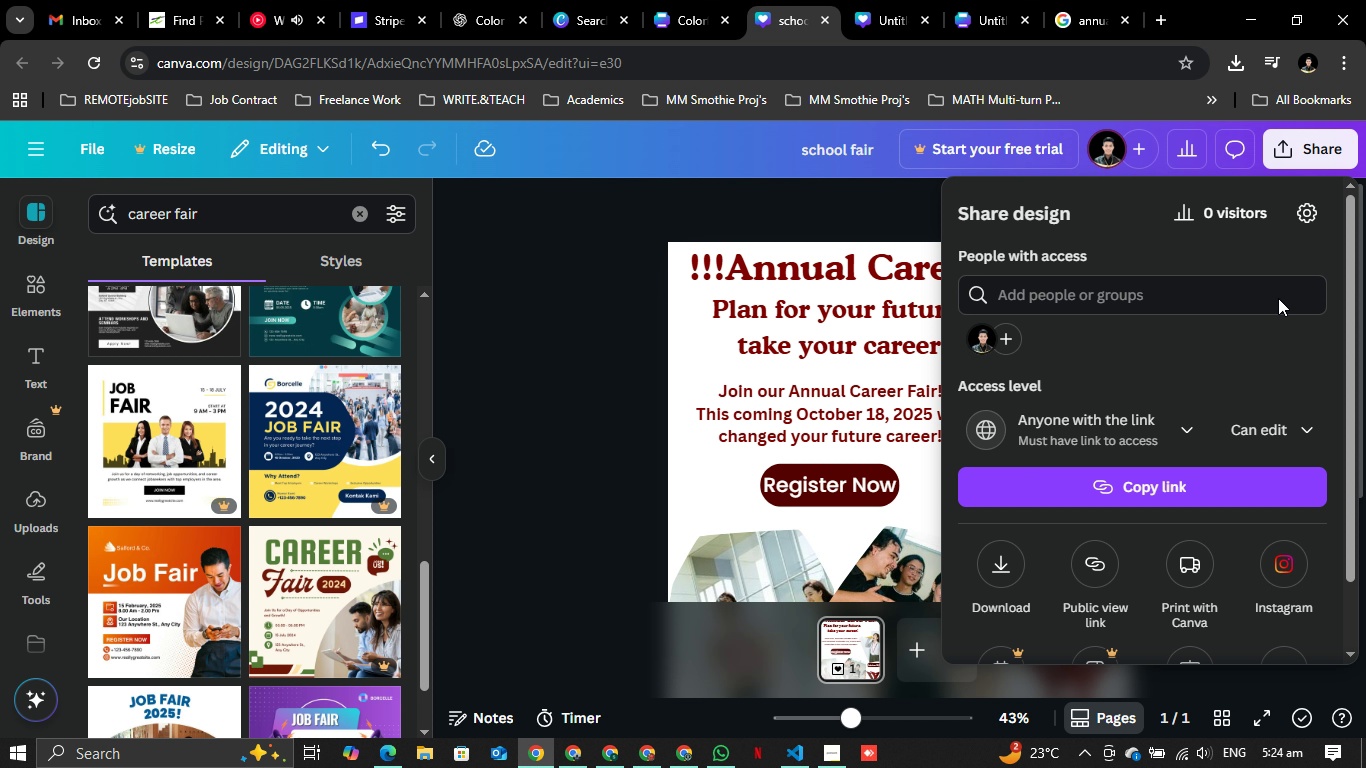 
left_click([878, 0])
 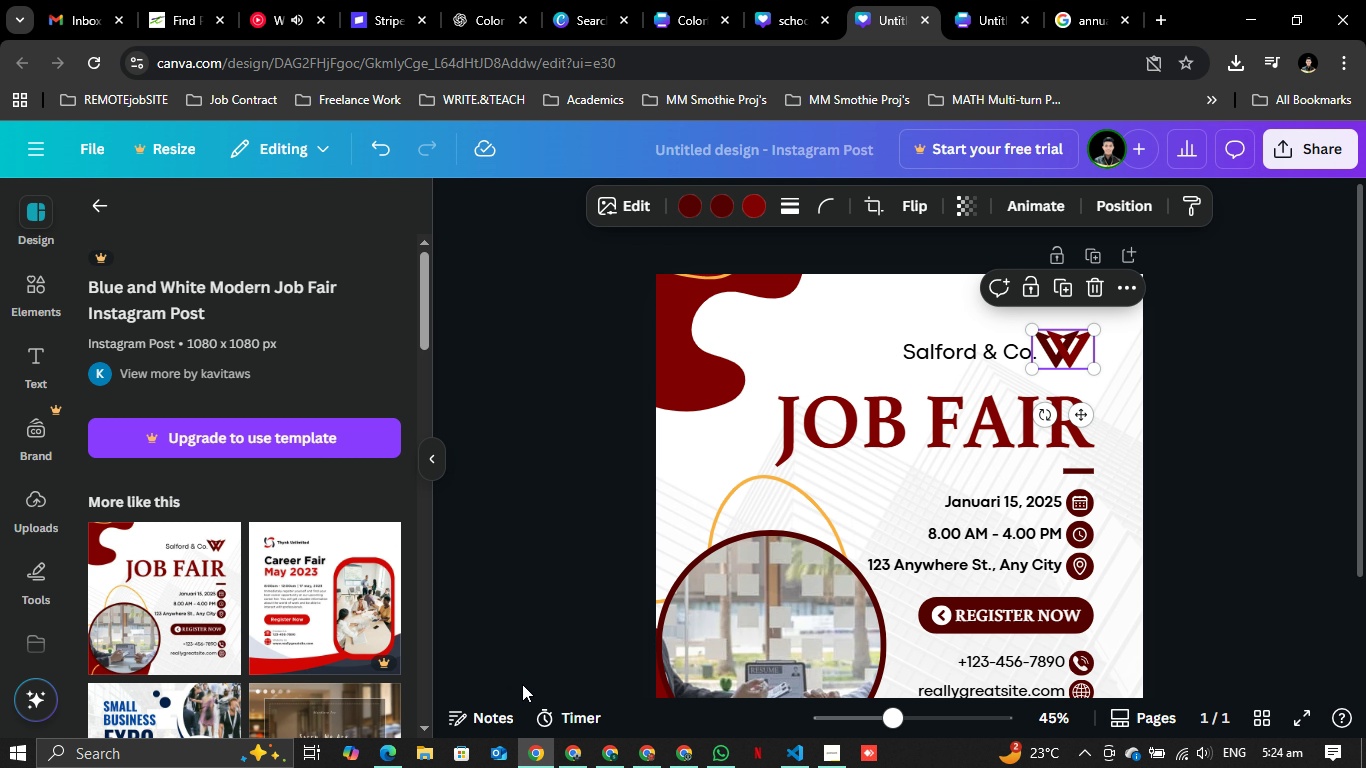 
scroll: coordinate [266, 583], scroll_direction: down, amount: 4.0
 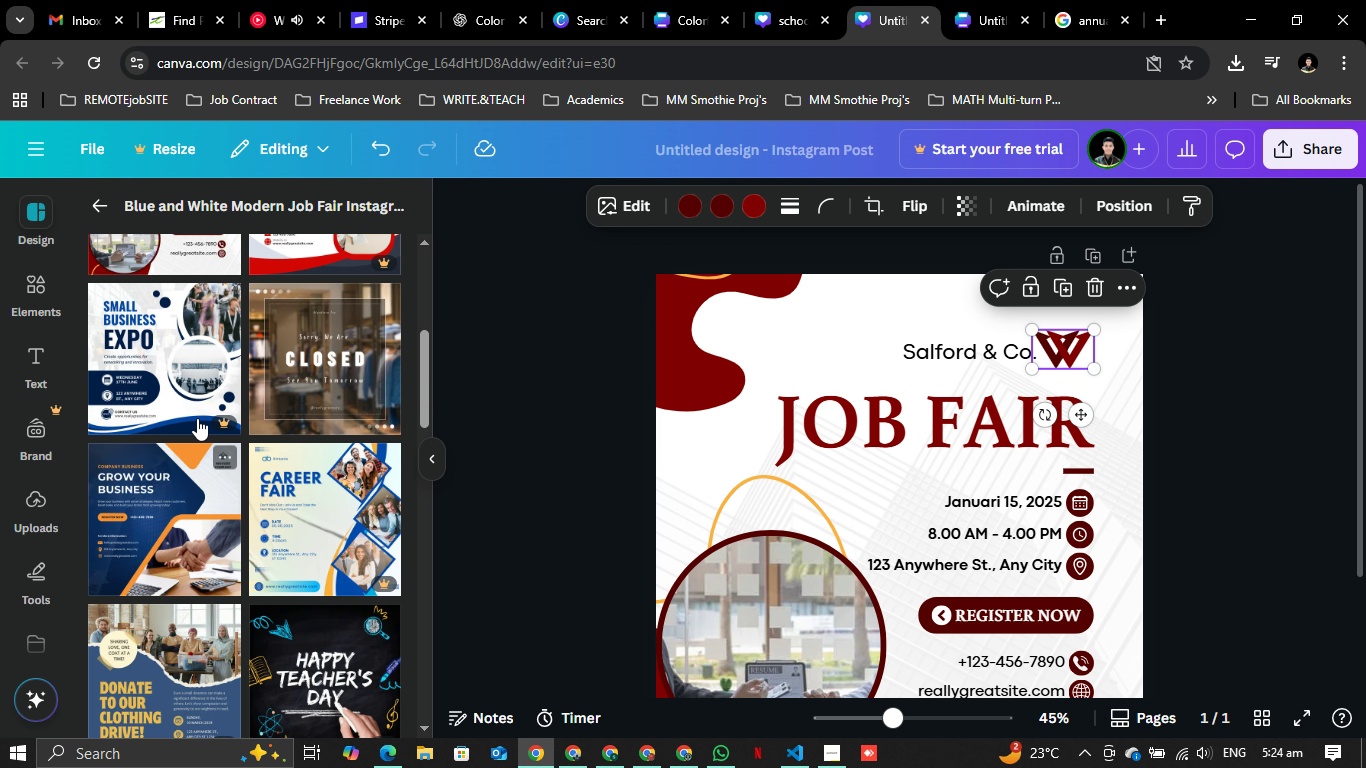 
mouse_move([241, 370])
 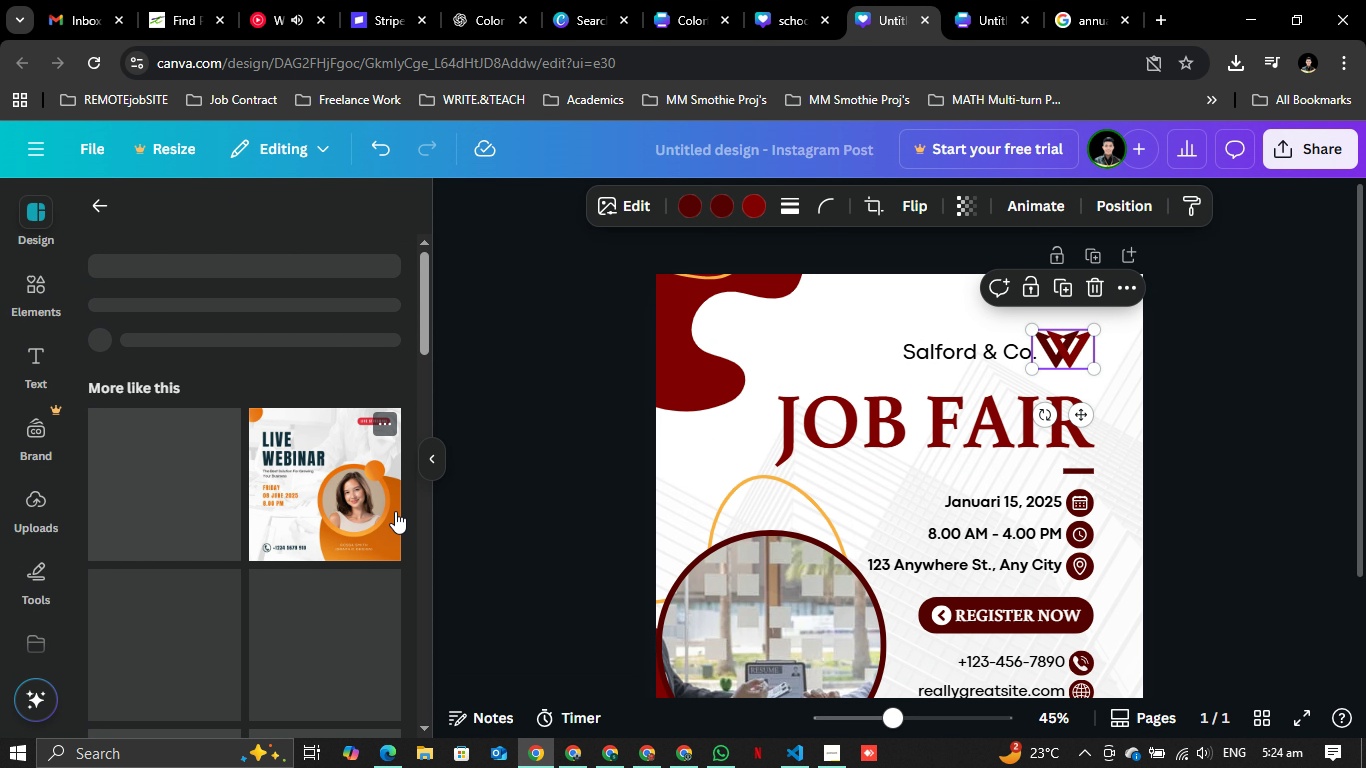 
scroll: coordinate [392, 502], scroll_direction: down, amount: 3.0
 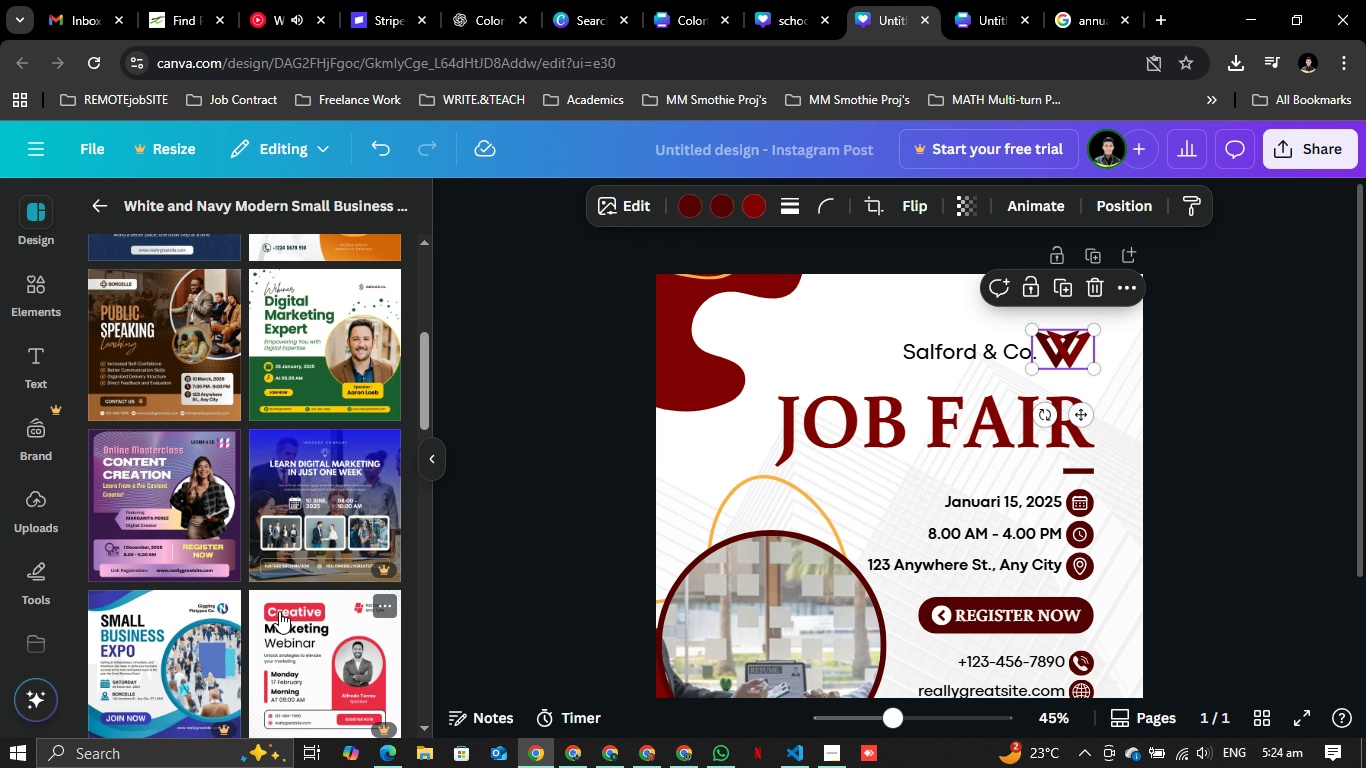 
wait(5.7)
 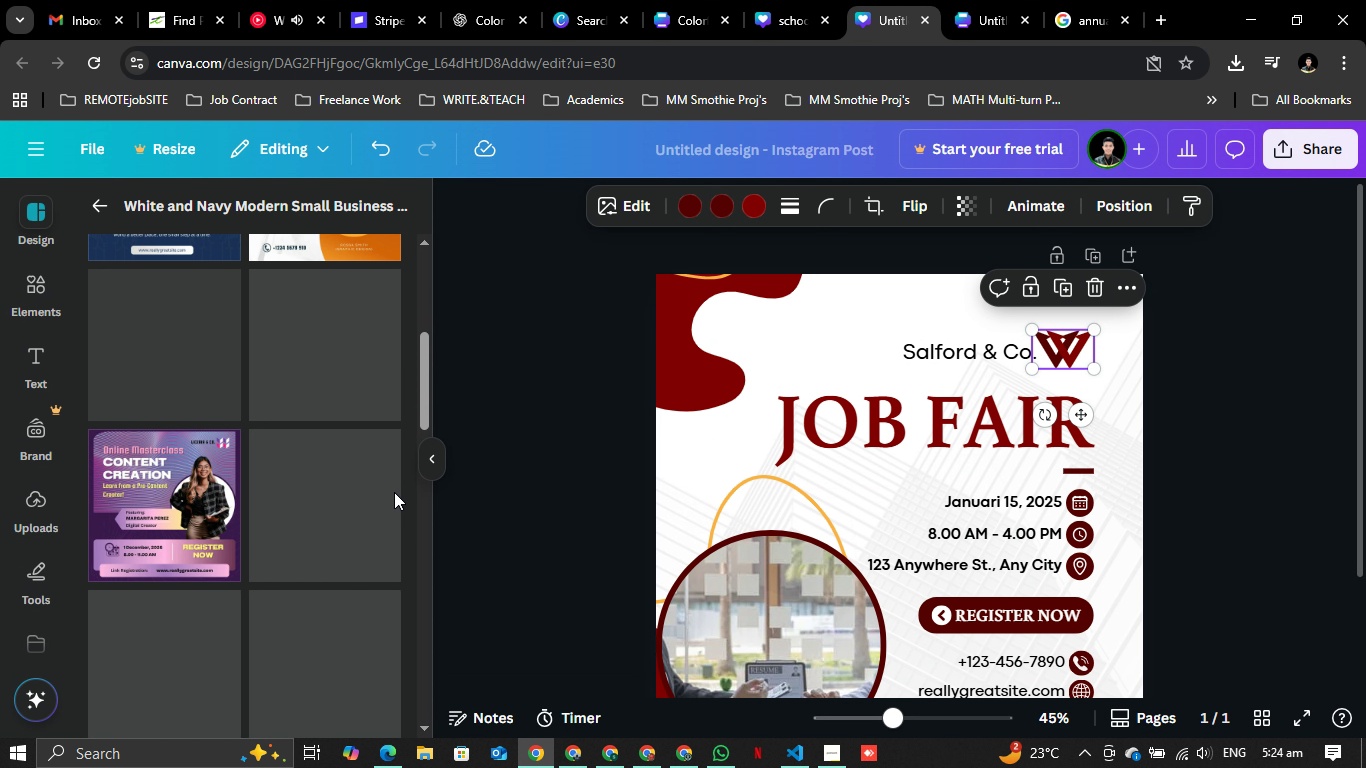 
left_click([326, 503])
 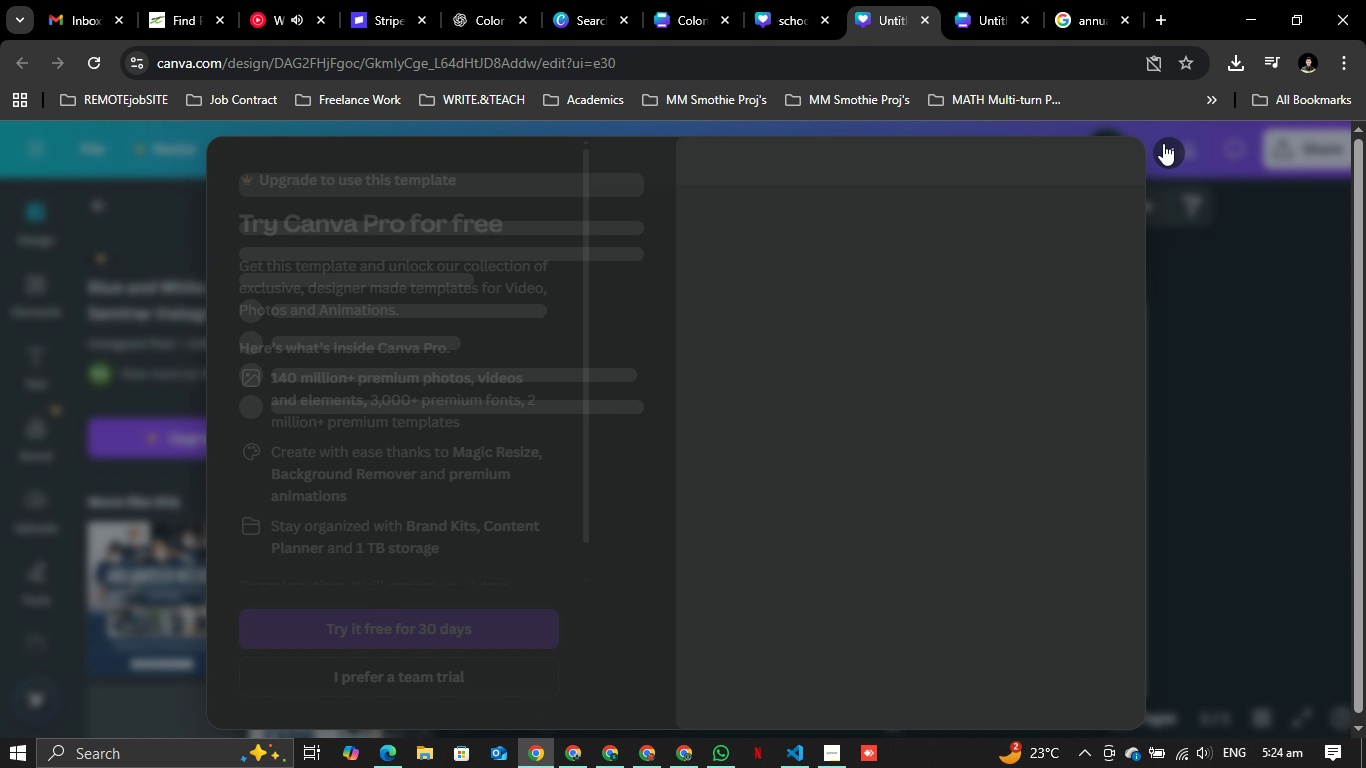 
left_click([1163, 146])
 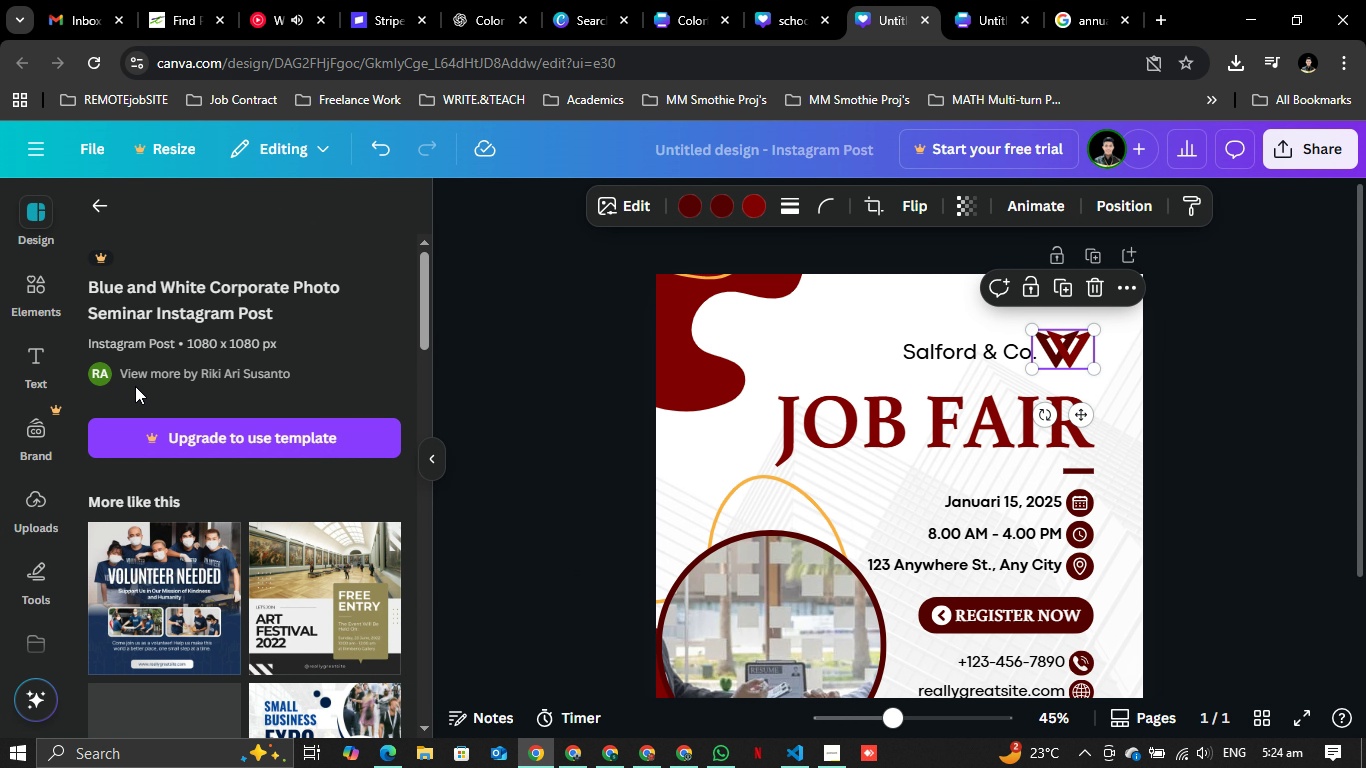 
scroll: coordinate [166, 409], scroll_direction: down, amount: 3.0
 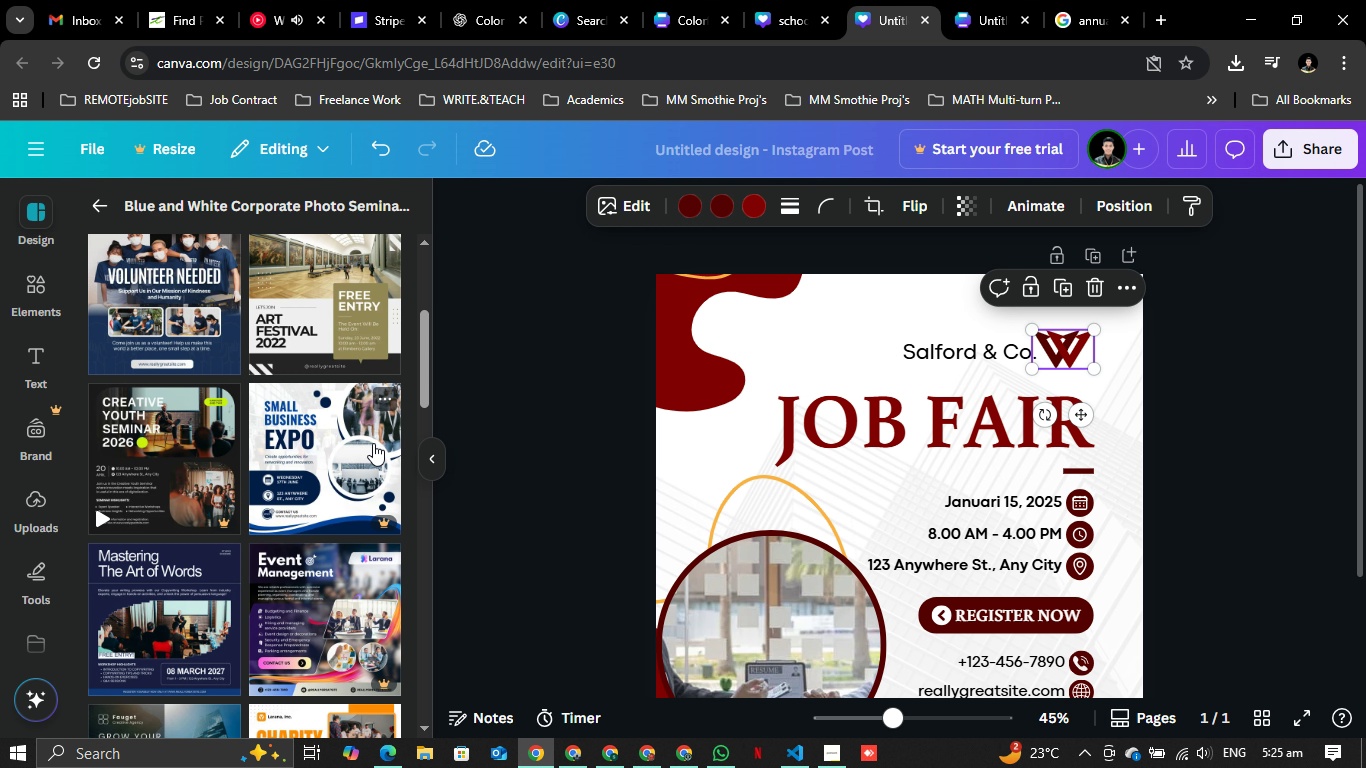 
wait(7.15)
 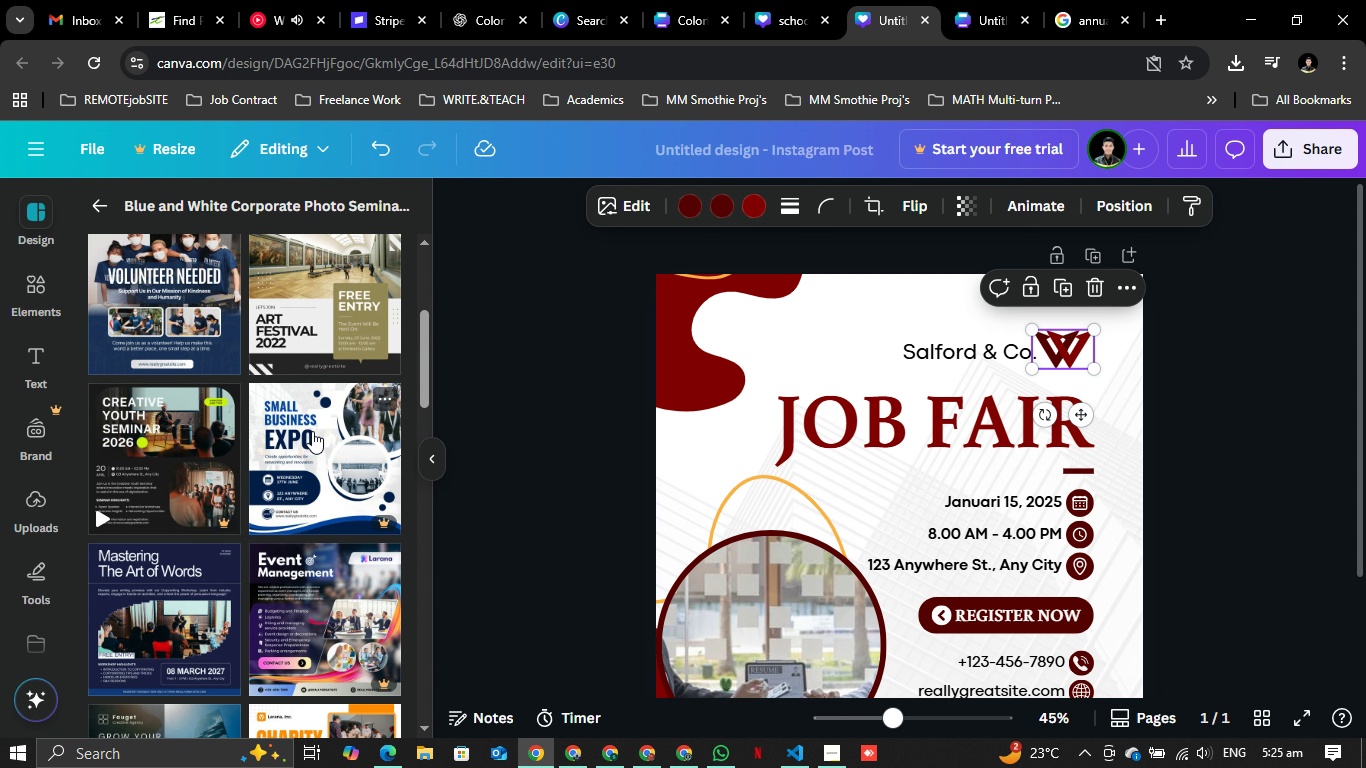 
scroll: coordinate [367, 454], scroll_direction: down, amount: 4.0
 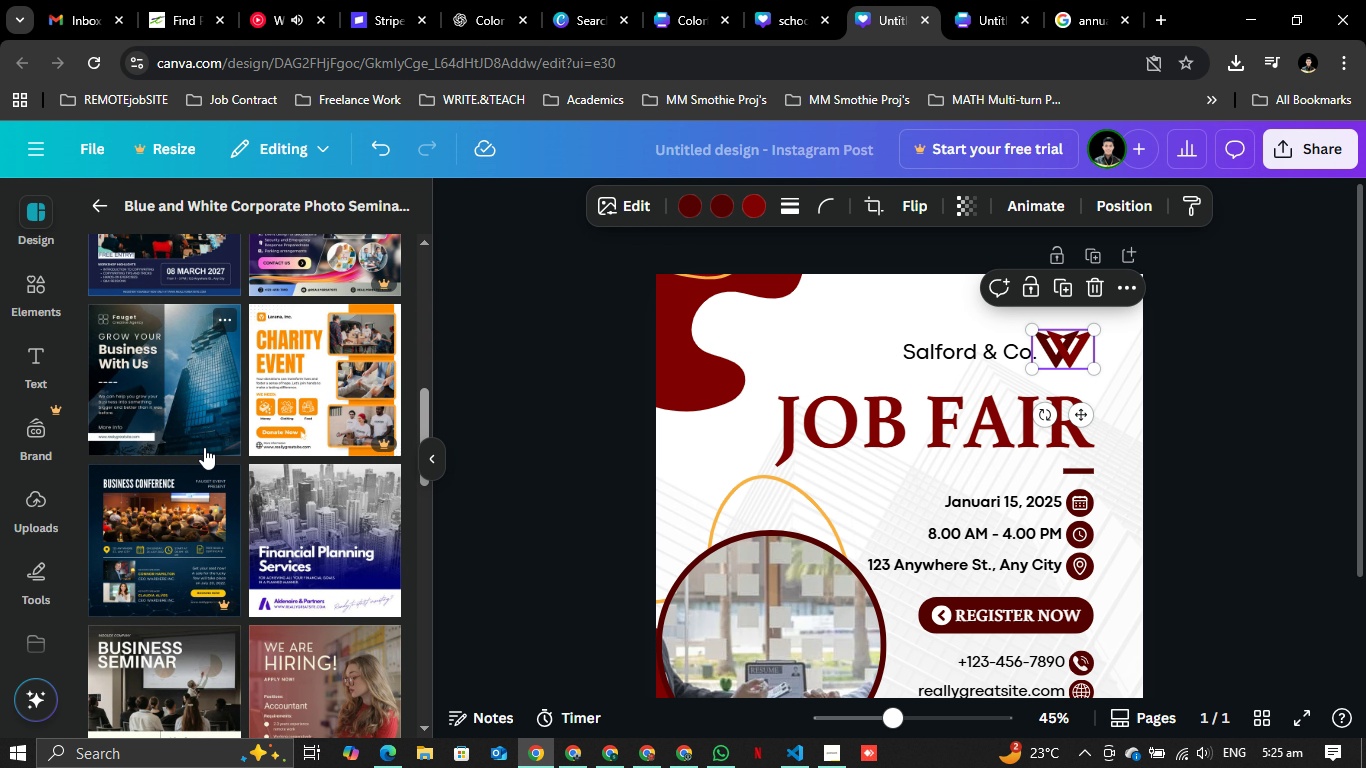 
left_click([194, 414])
 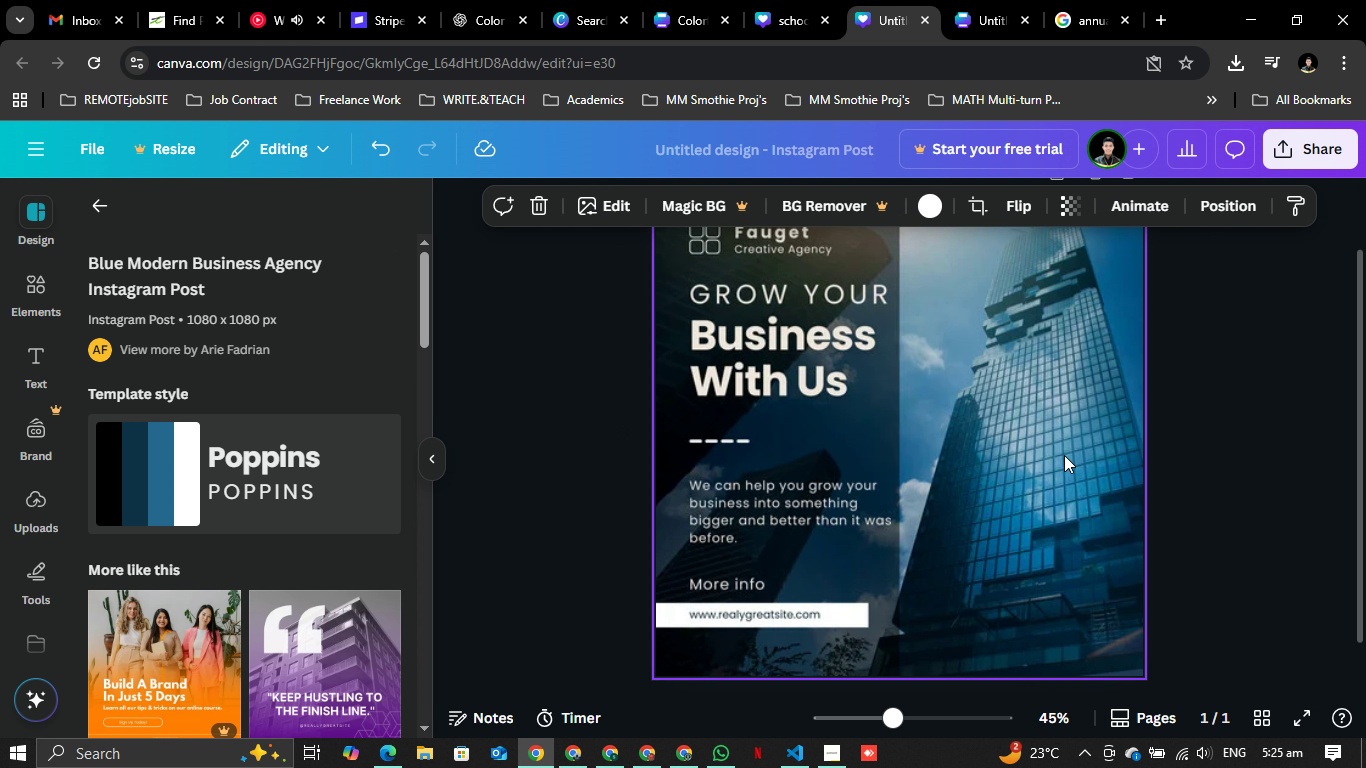 
scroll: coordinate [1064, 455], scroll_direction: down, amount: 2.0
 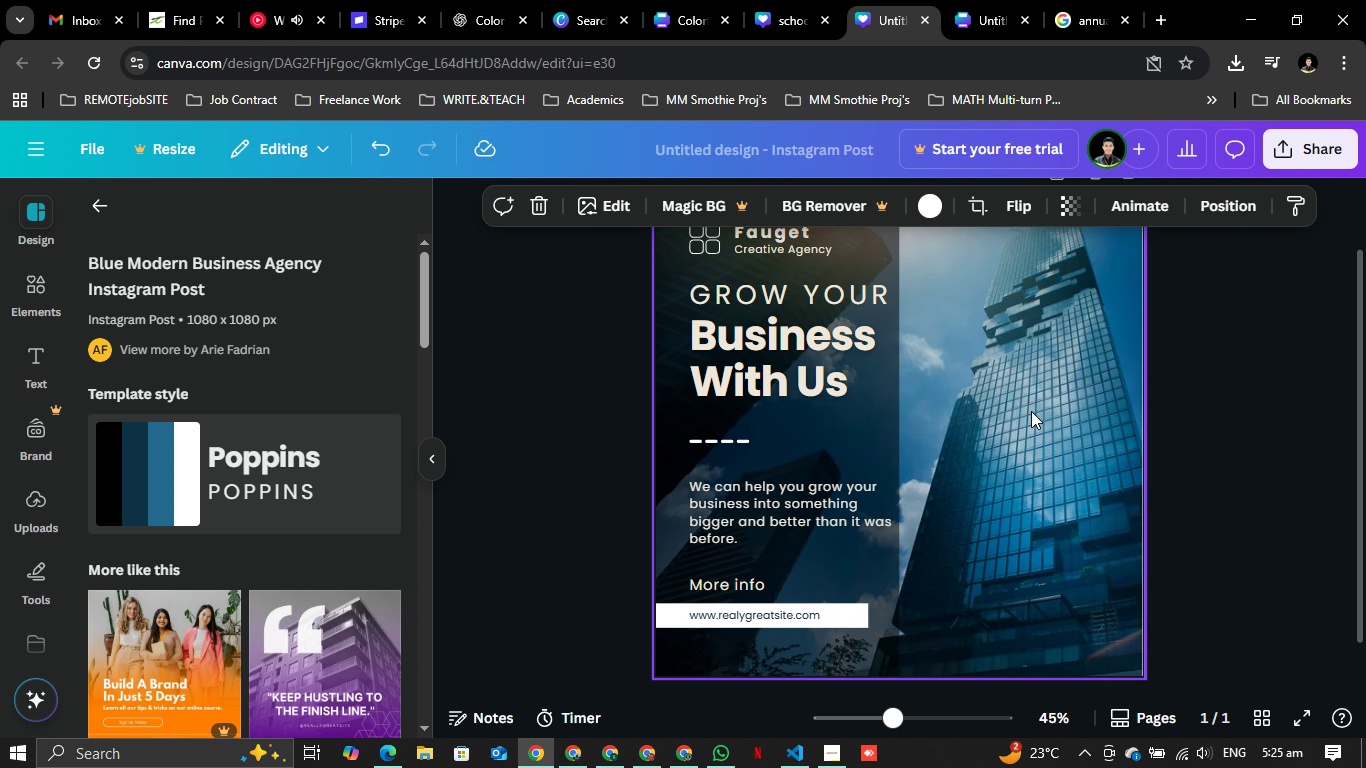 
left_click([1029, 411])
 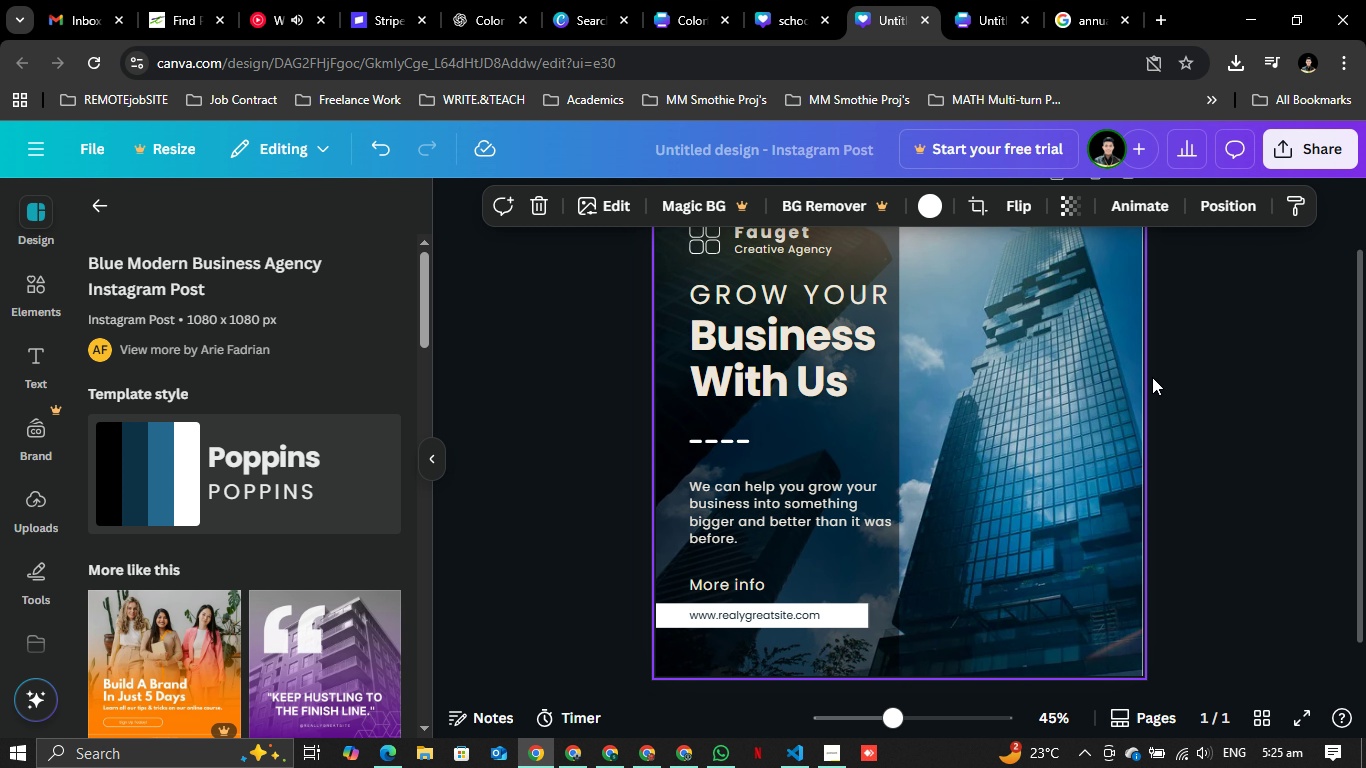 
left_click([1045, 376])
 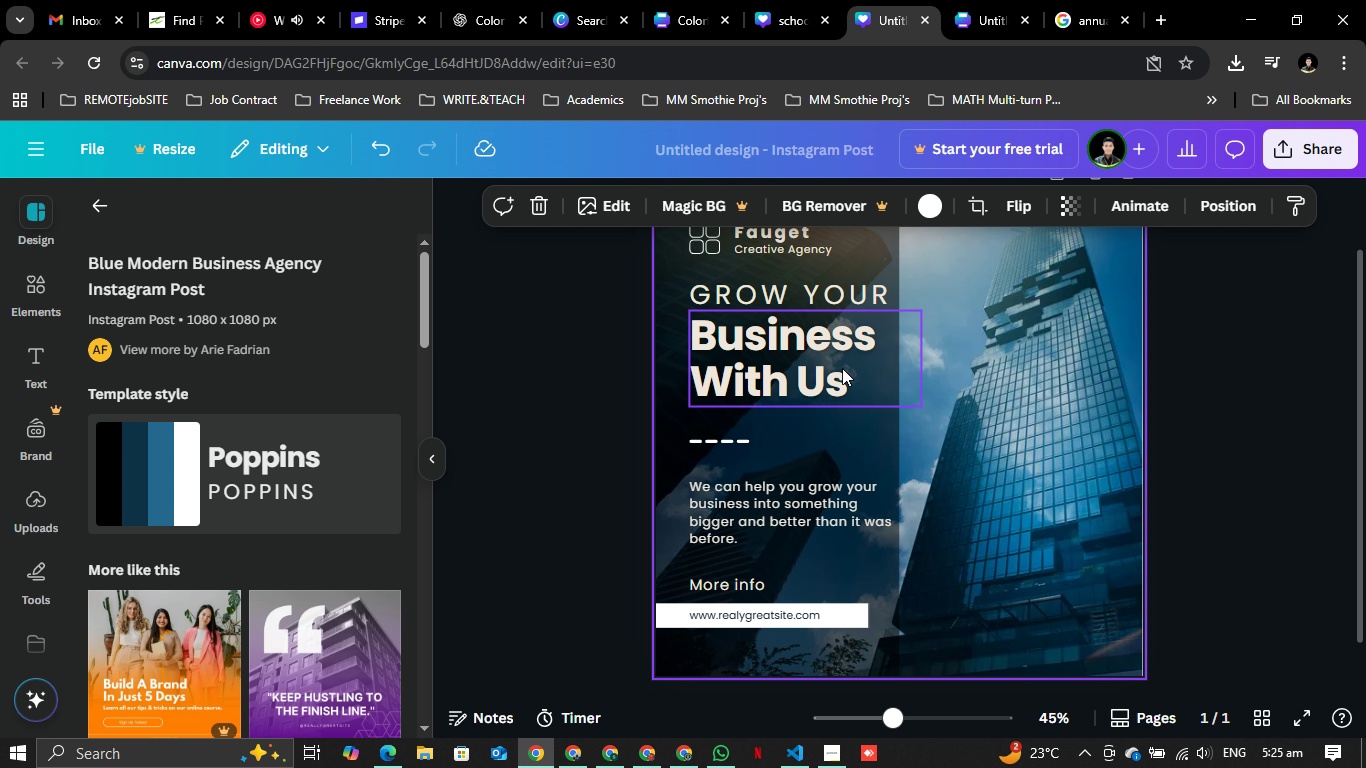 
scroll: coordinate [835, 368], scroll_direction: up, amount: 2.0
 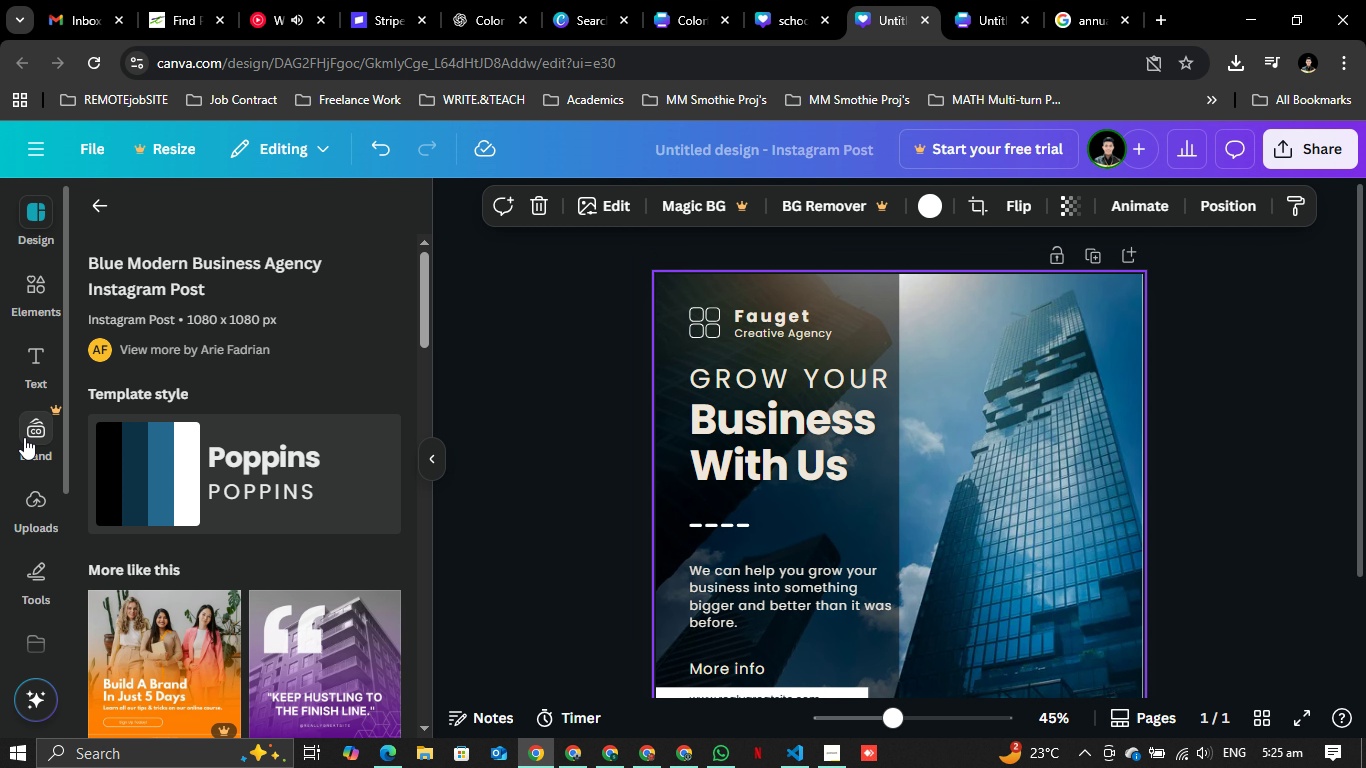 
scroll: coordinate [188, 404], scroll_direction: down, amount: 8.0
 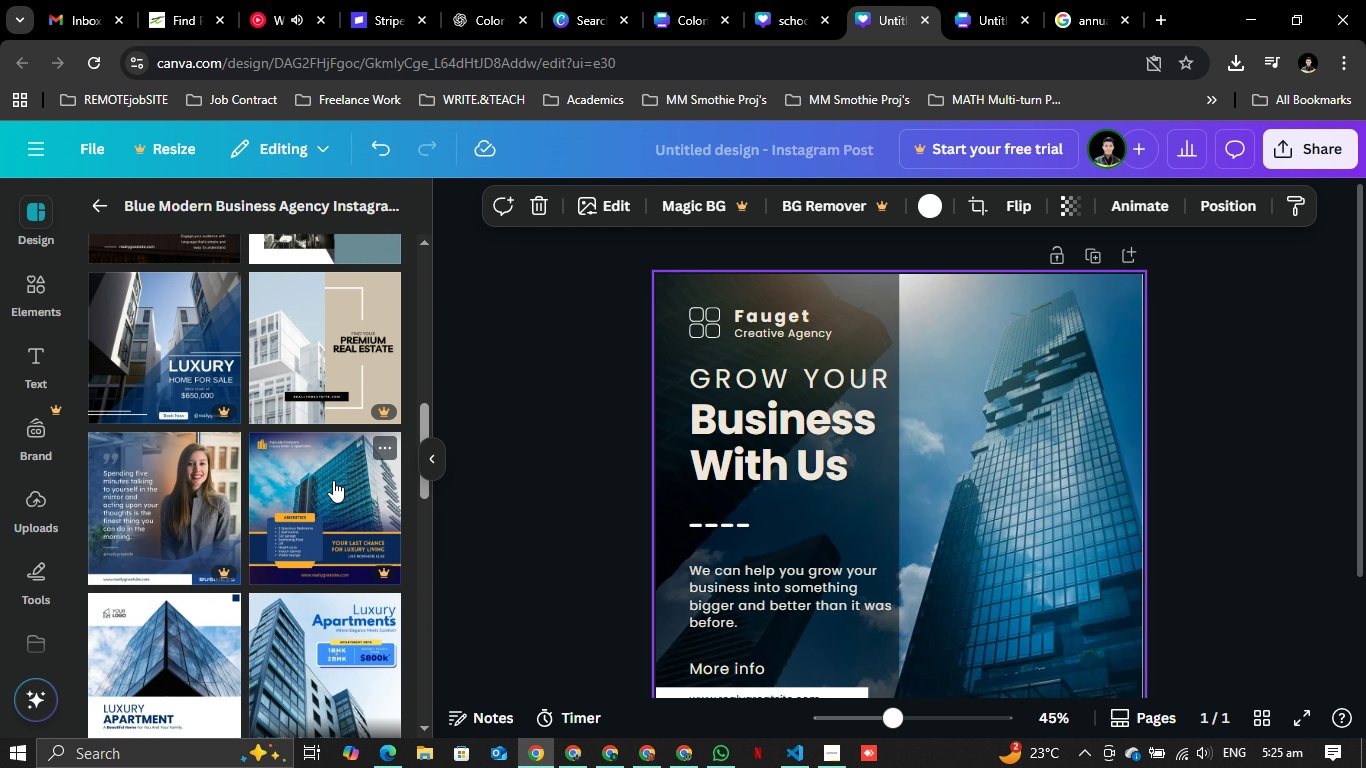 
left_click([329, 495])
 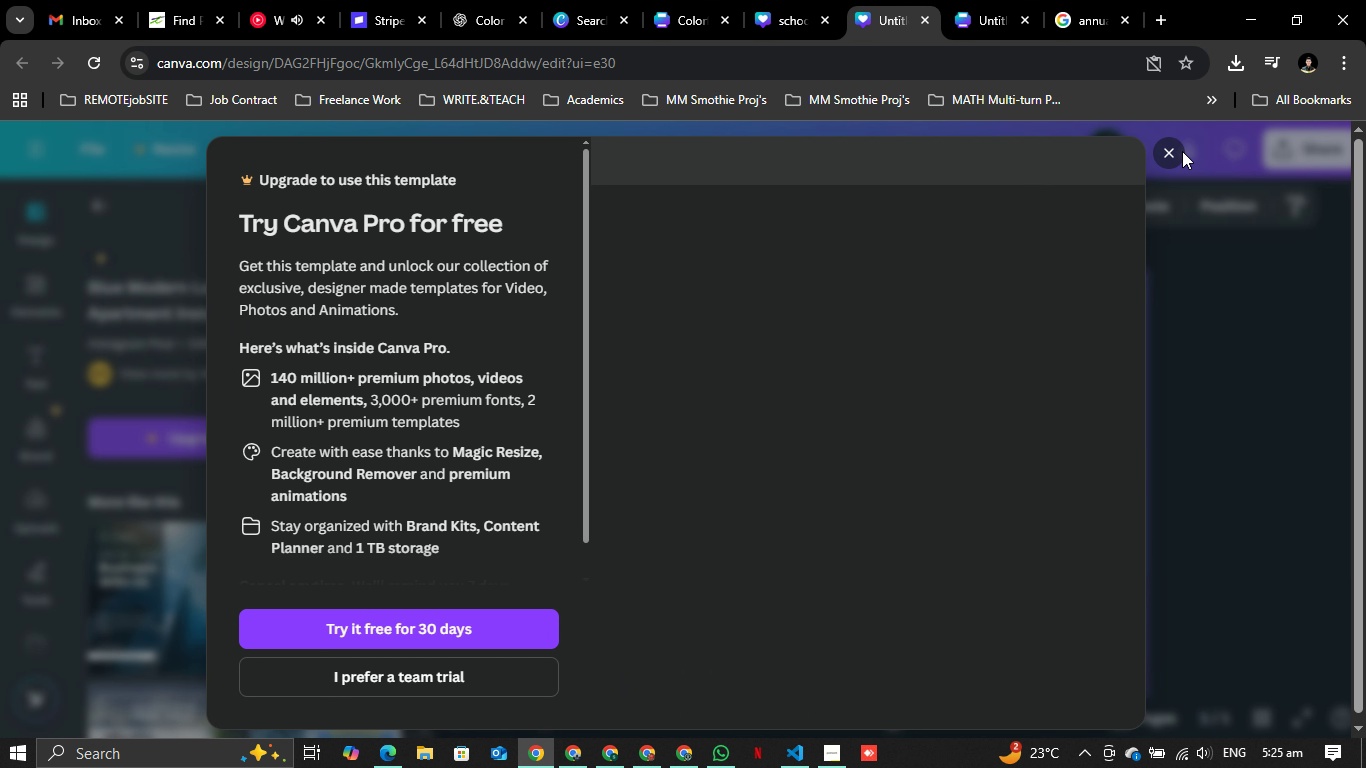 
left_click([1175, 151])
 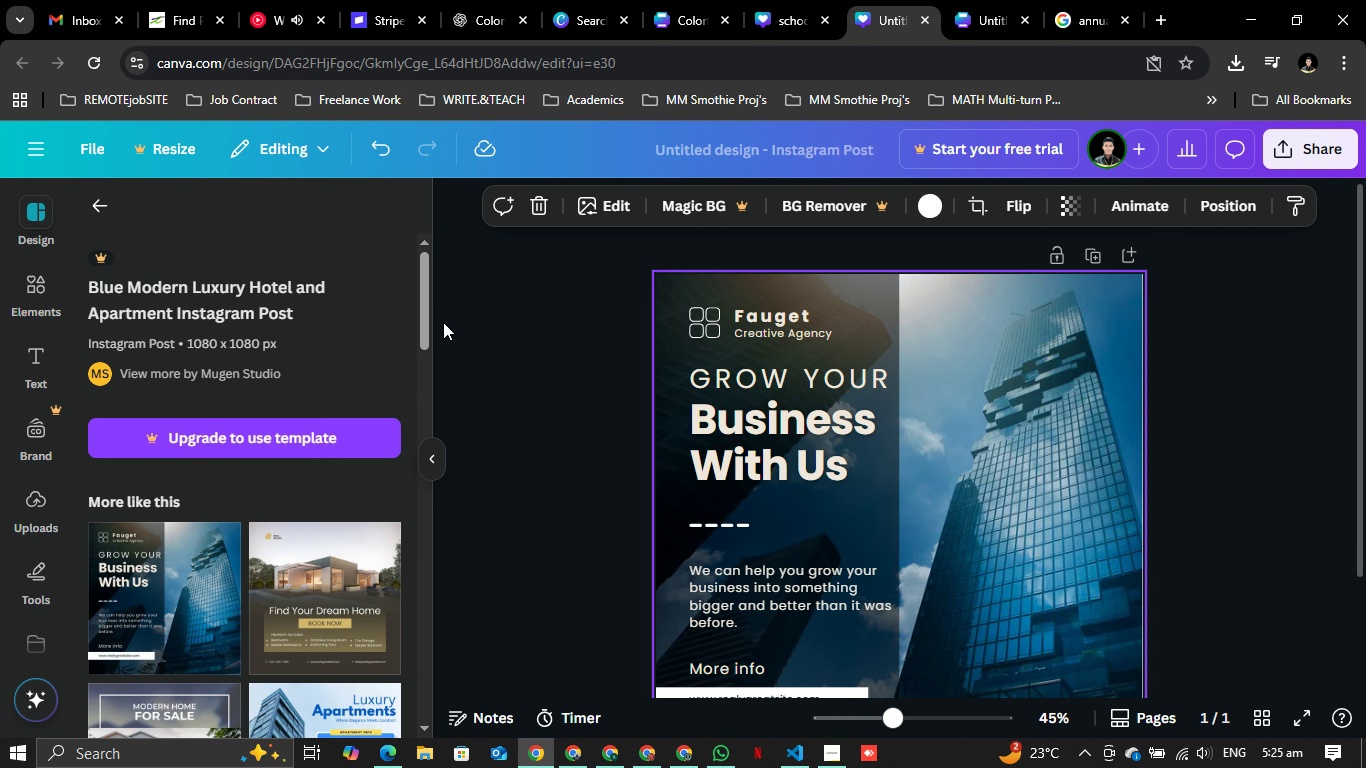 
scroll: coordinate [178, 394], scroll_direction: down, amount: 3.0
 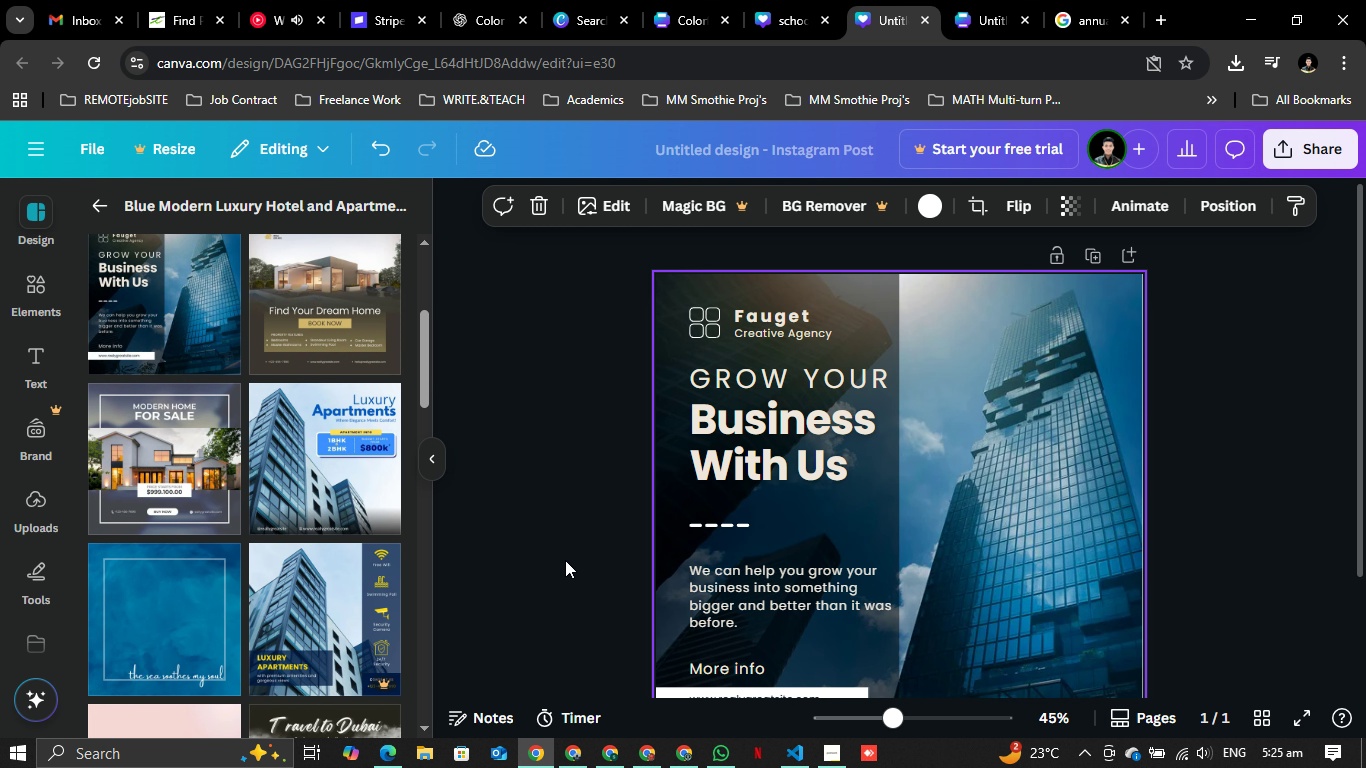 
wait(10.54)
 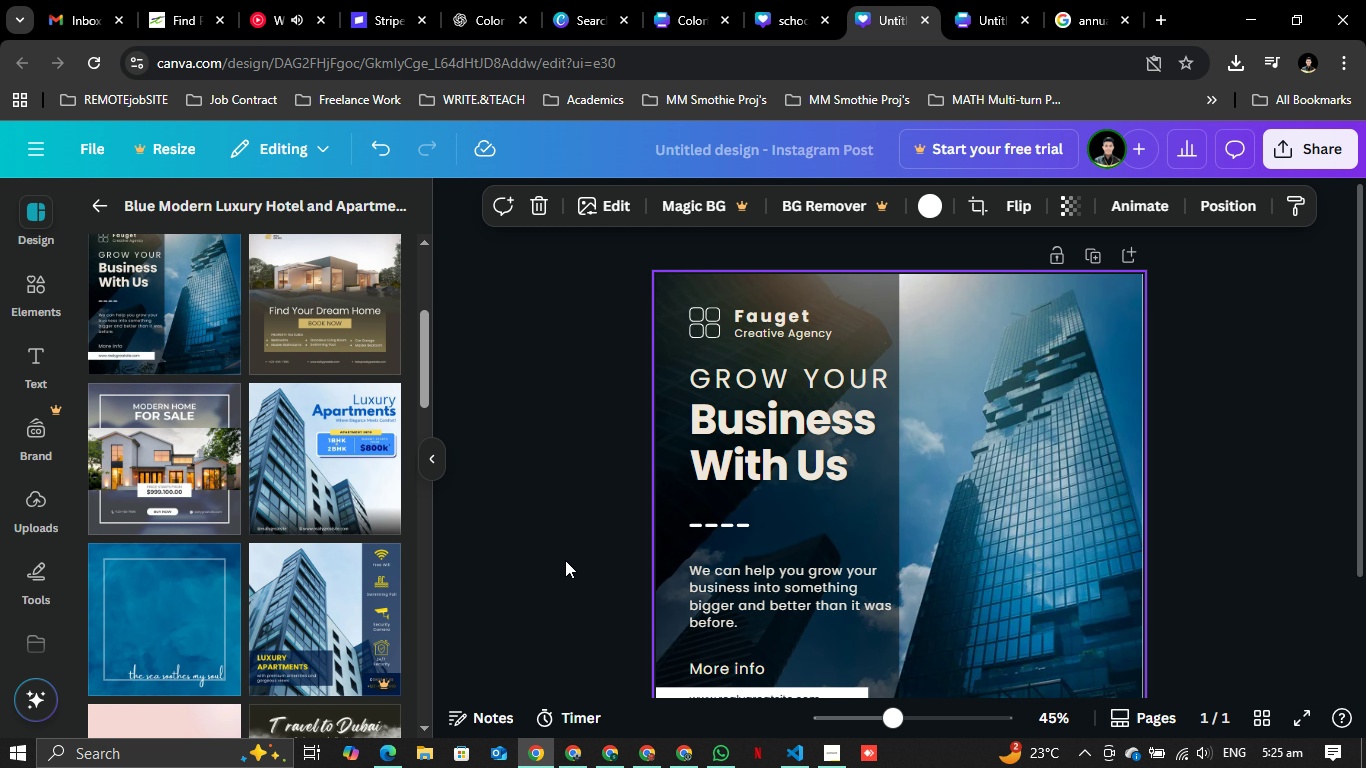 
left_click([804, 0])
 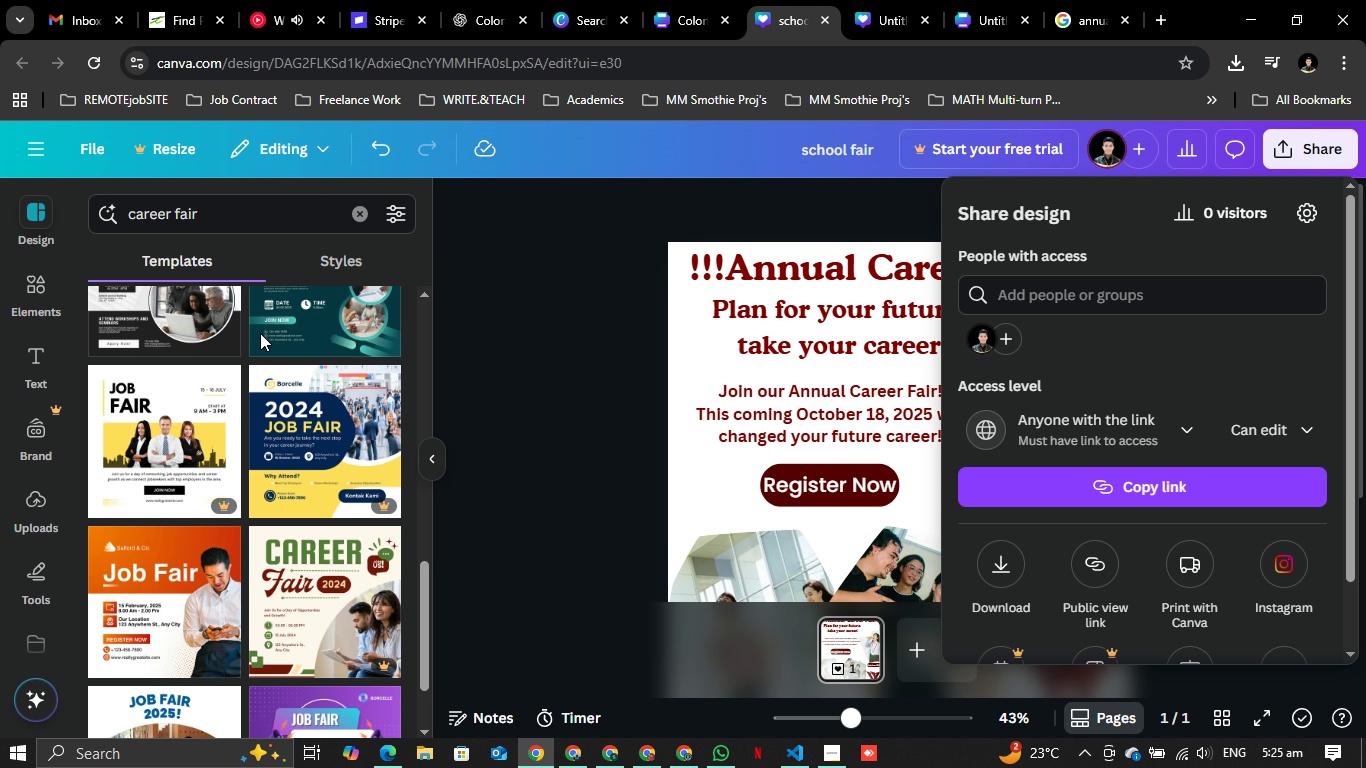 
left_click([617, 317])
 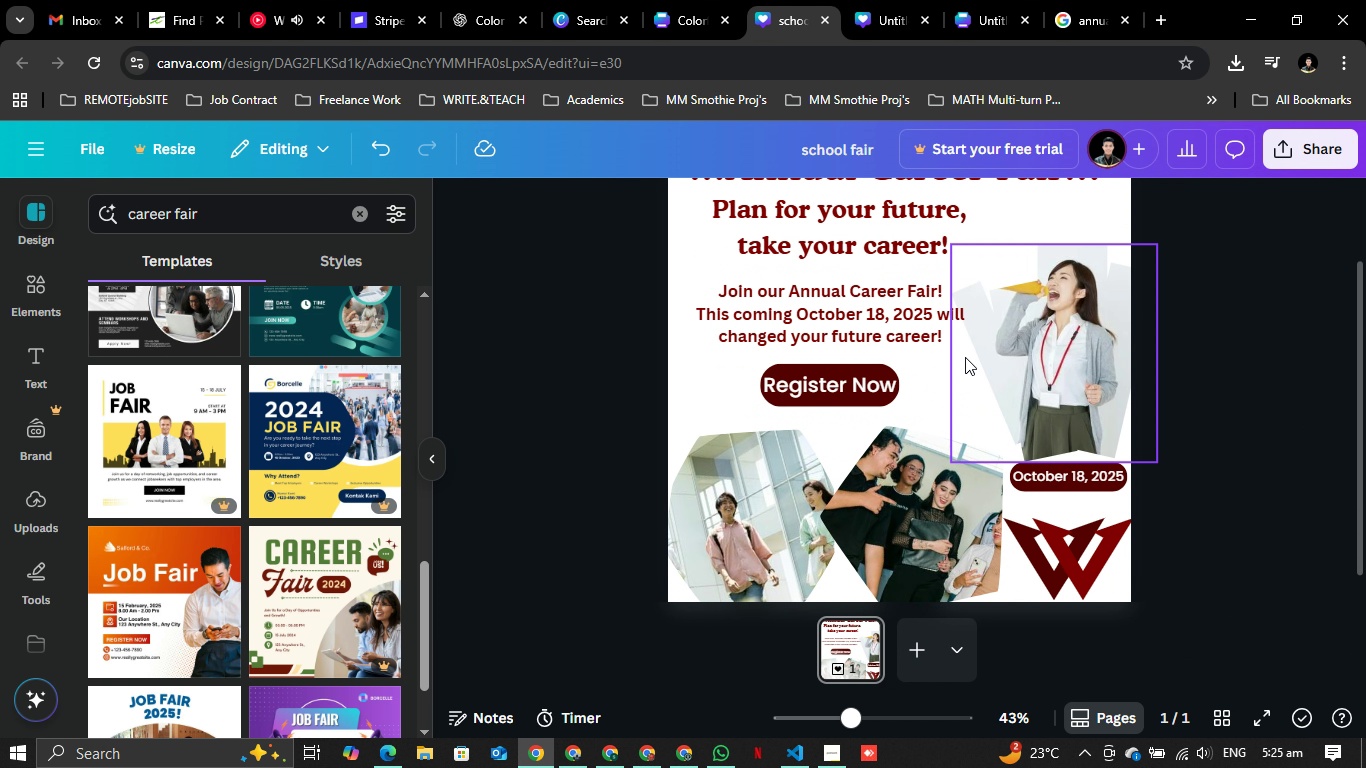 
scroll: coordinate [972, 358], scroll_direction: down, amount: 3.0
 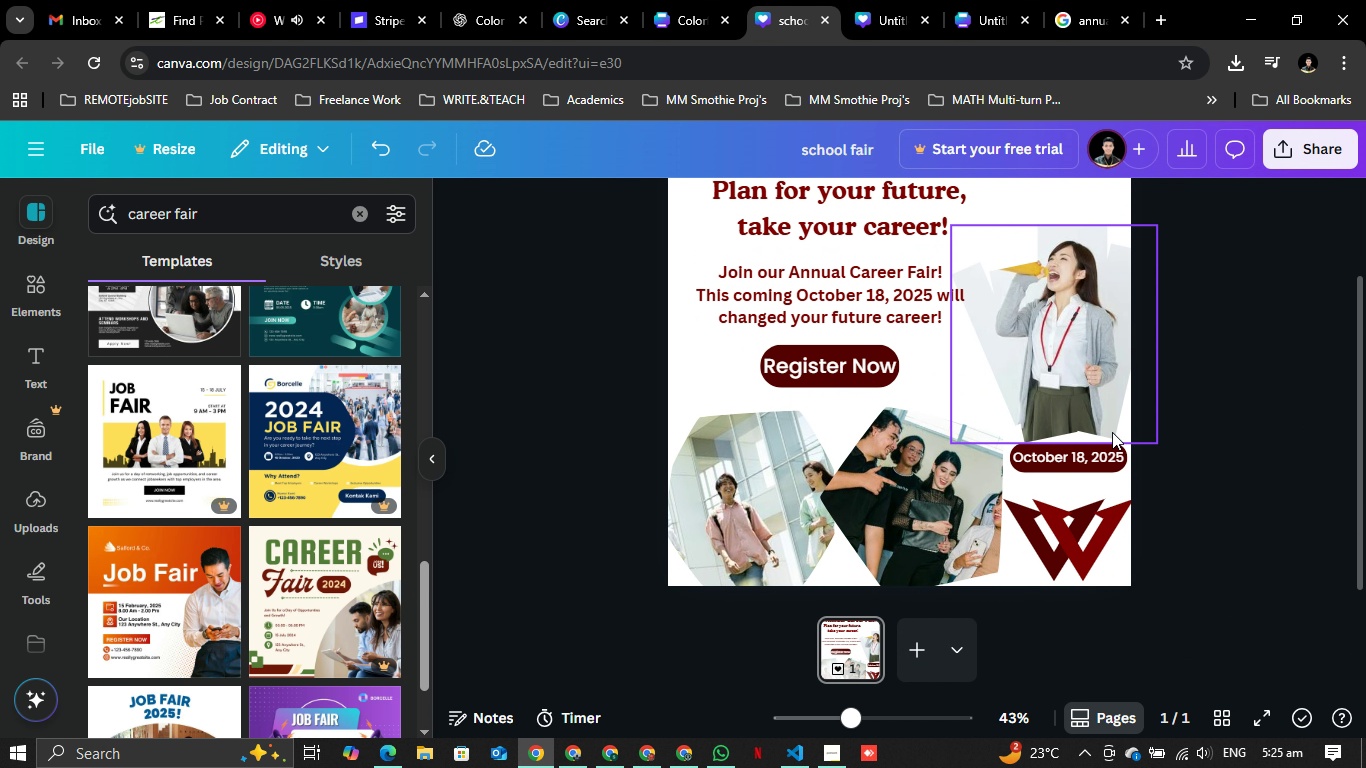 
scroll: coordinate [1143, 410], scroll_direction: up, amount: 2.0
 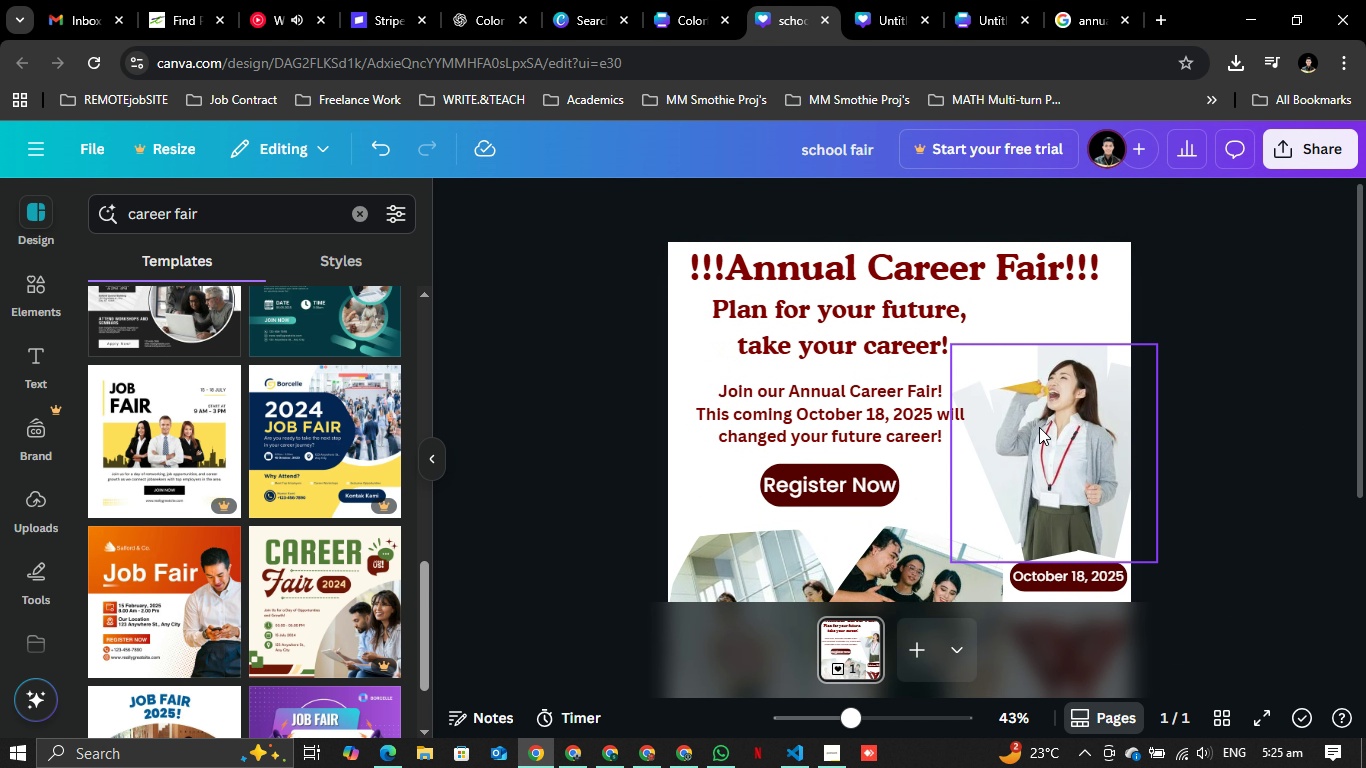 
key(Alt+AltLeft)
 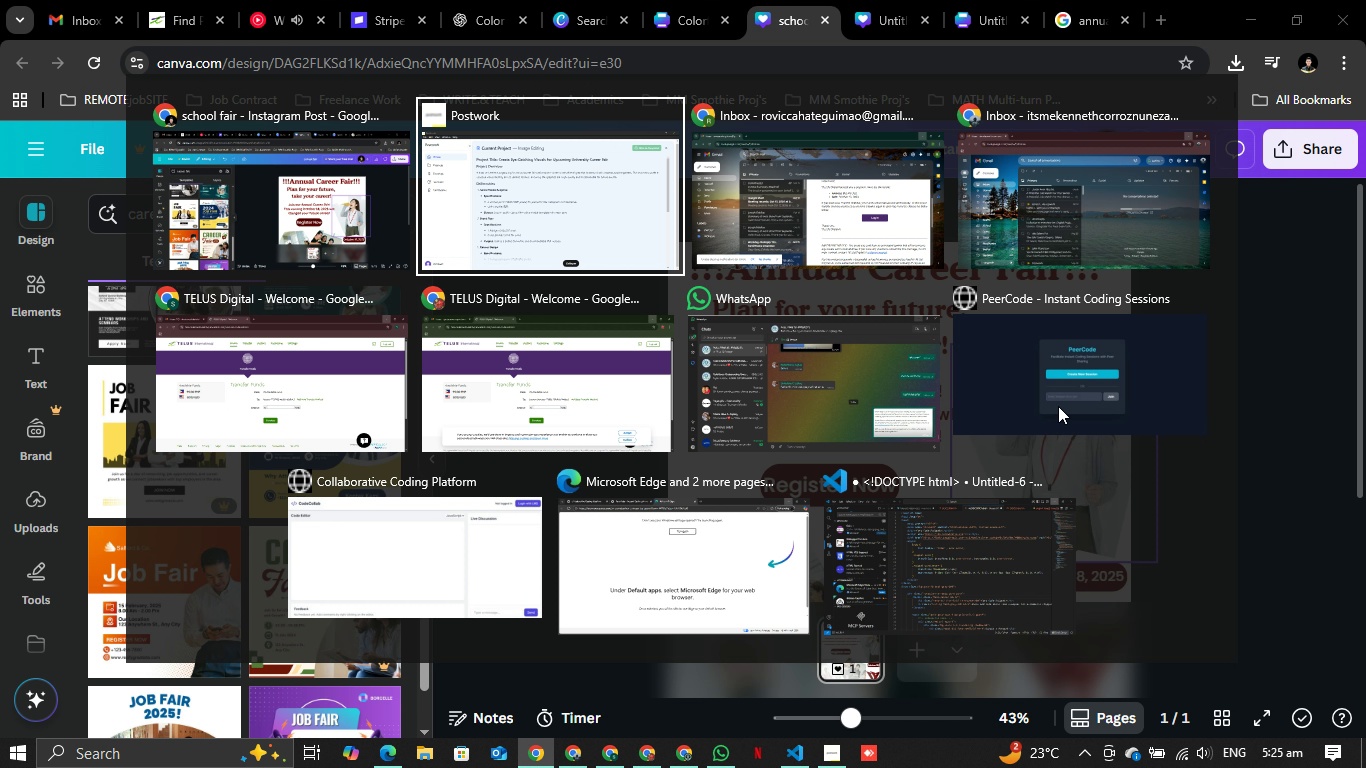 
key(Alt+Tab)